 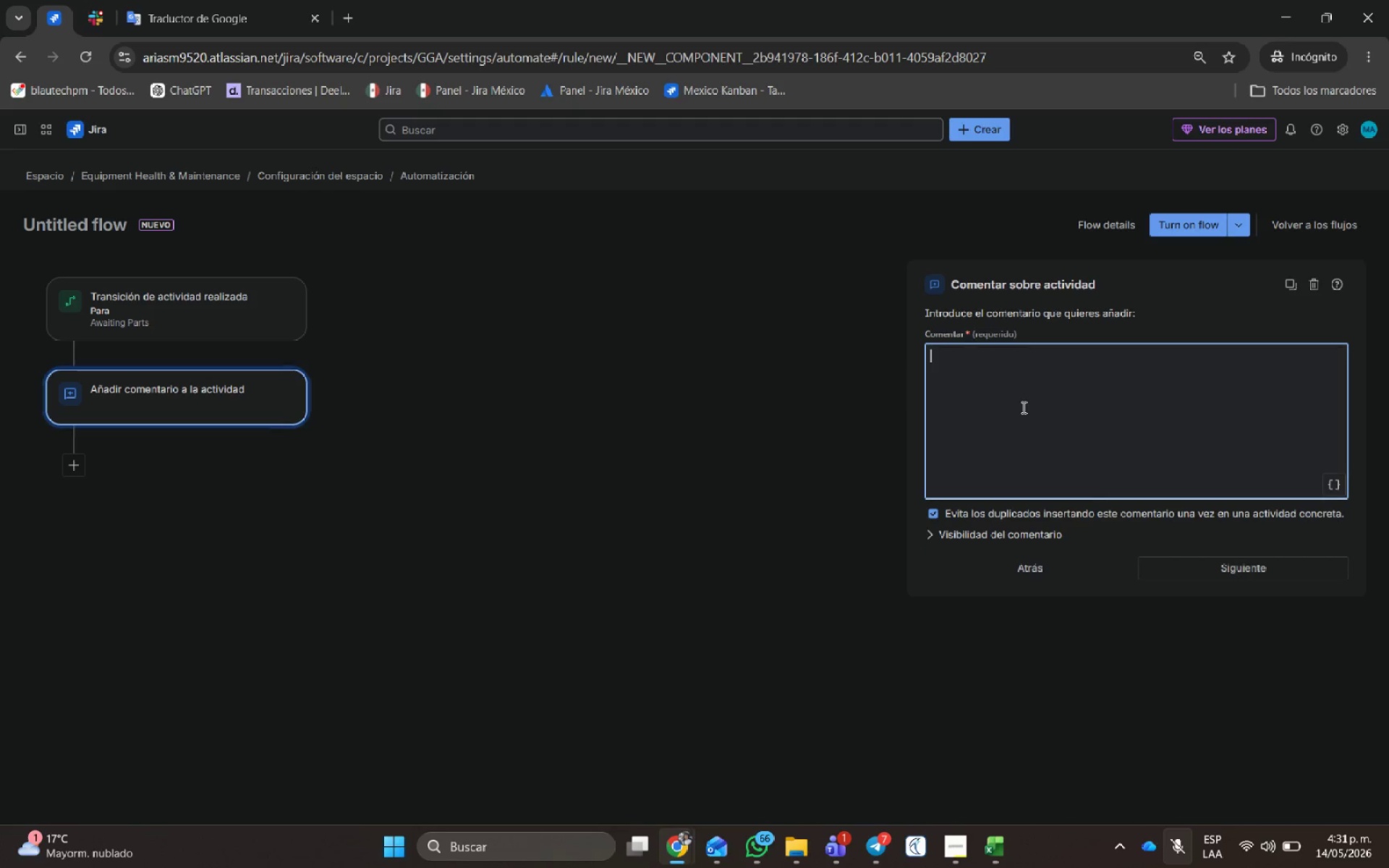 
key(Alt+Control+Q)
 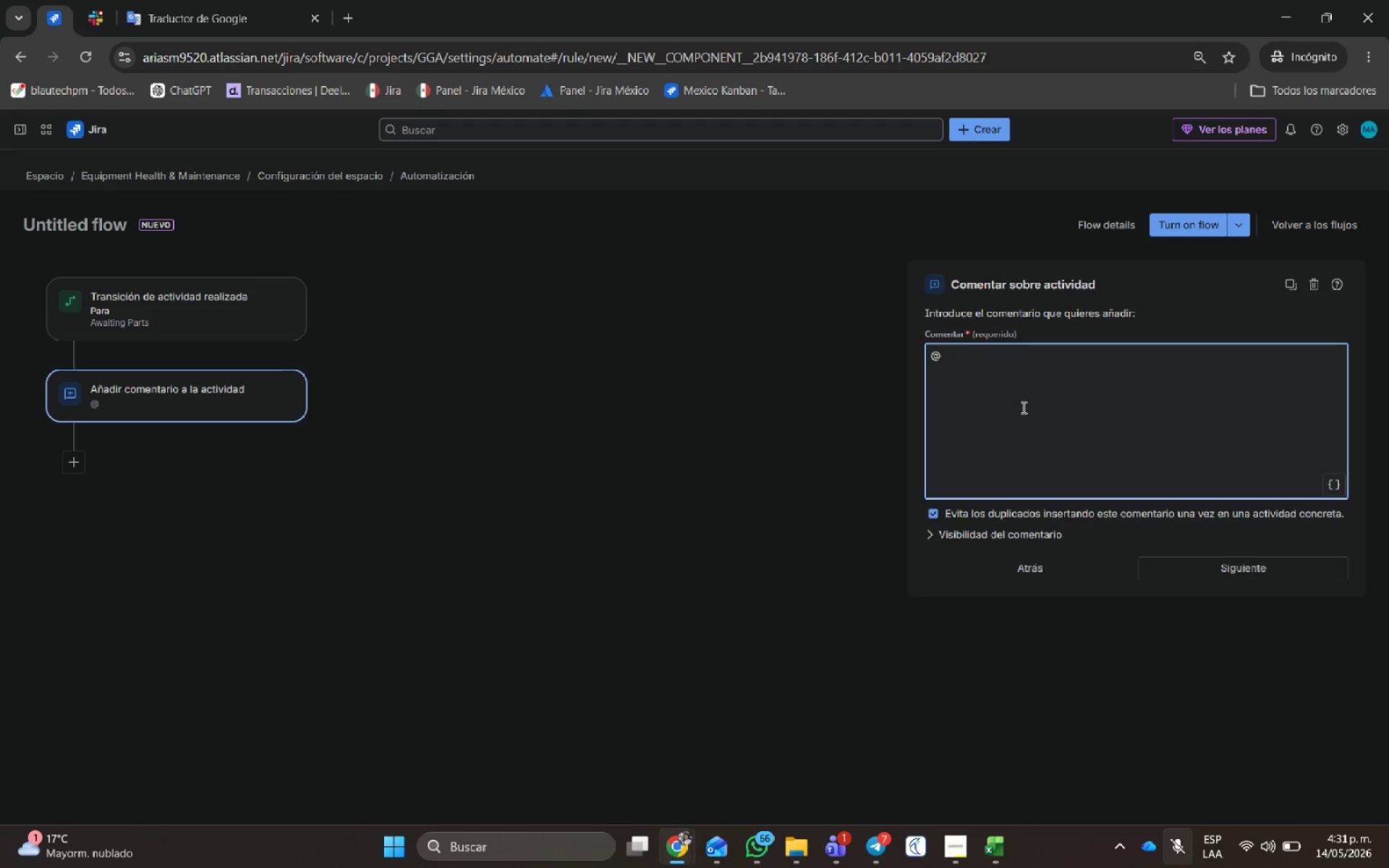 
key(Quote)
 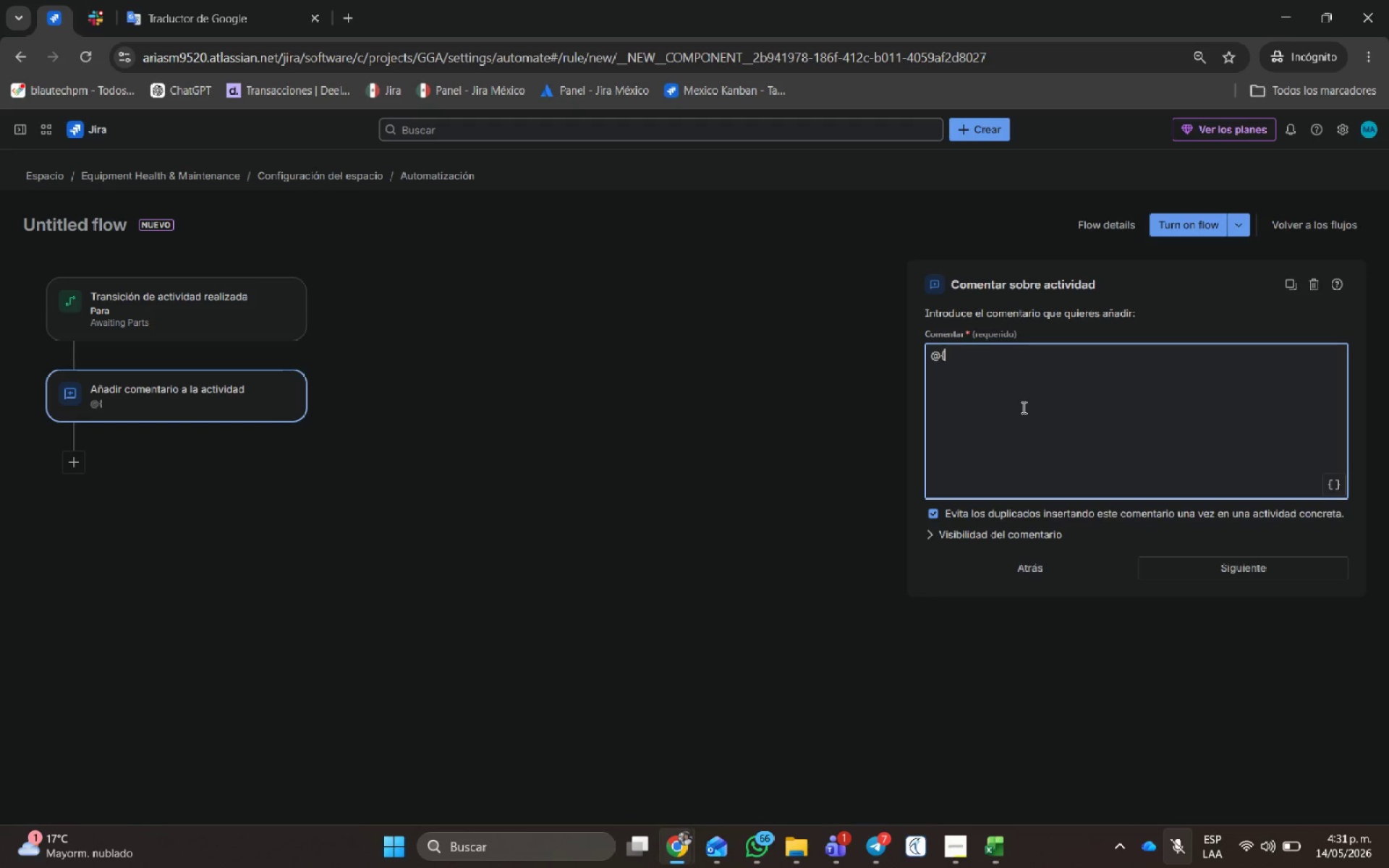 
key(Quote)
 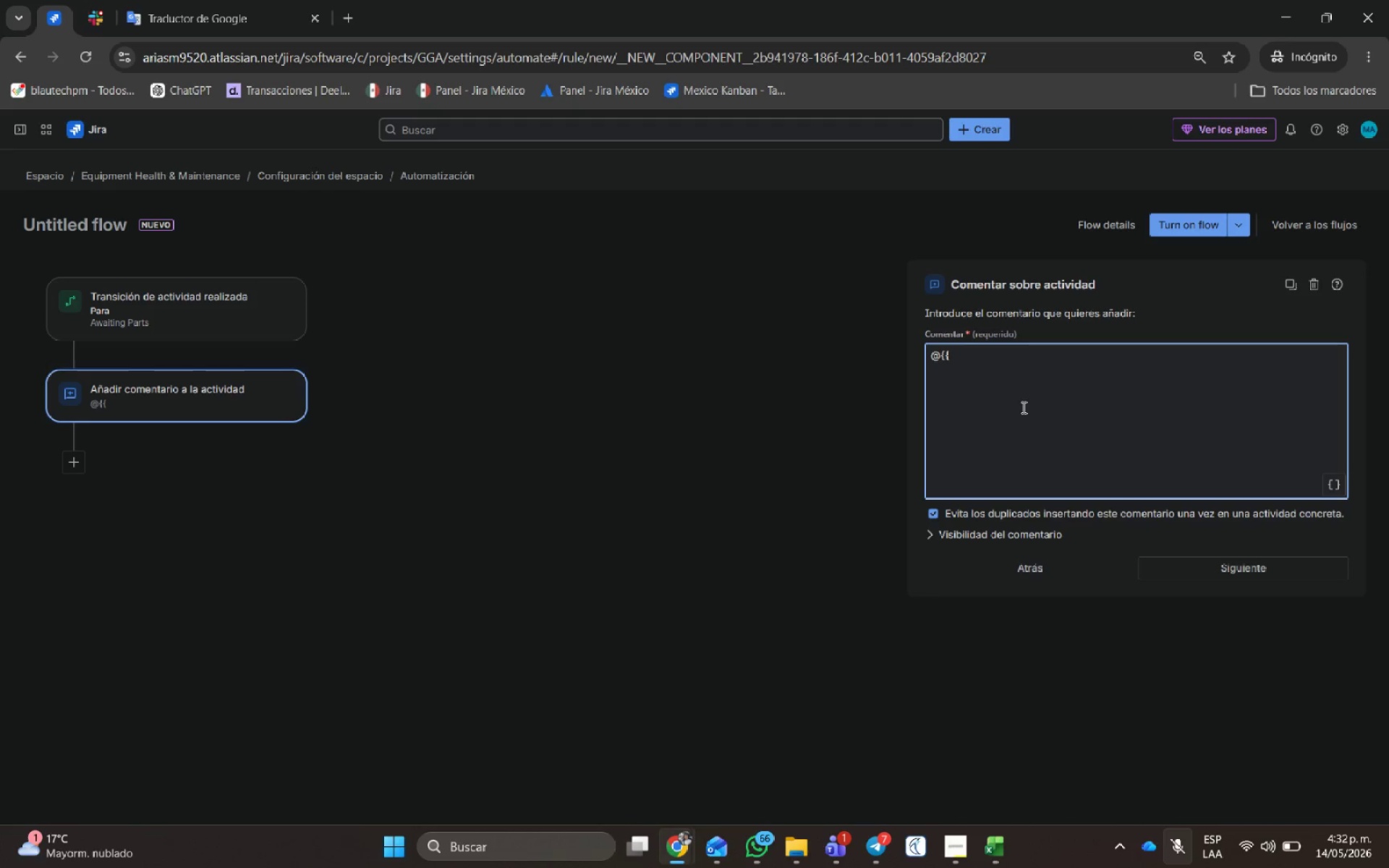 
wait(5.2)
 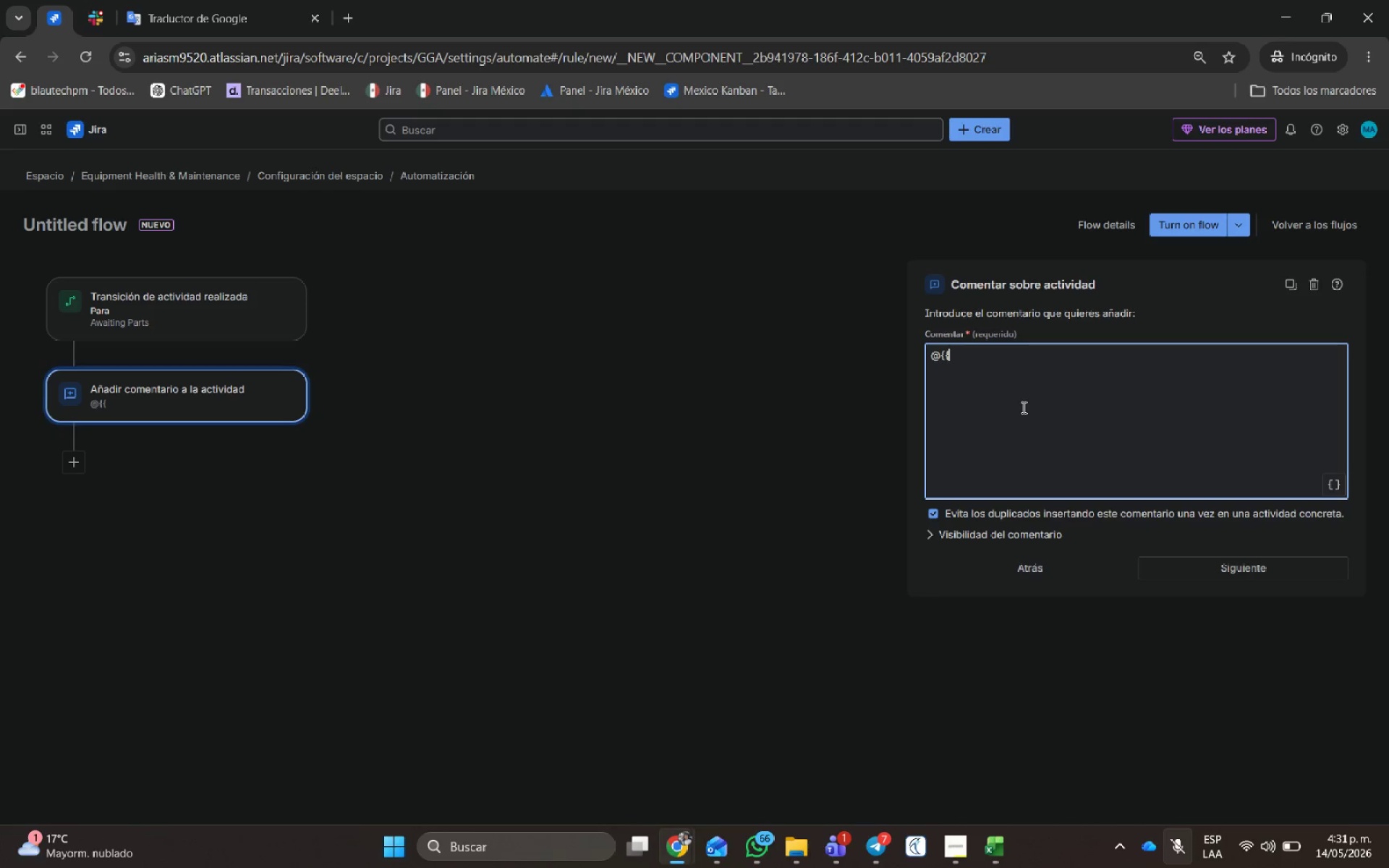 
key(Backspace)
key(Backspace)
type(Maintenancel)
key(Backspace)
type(Lead )
 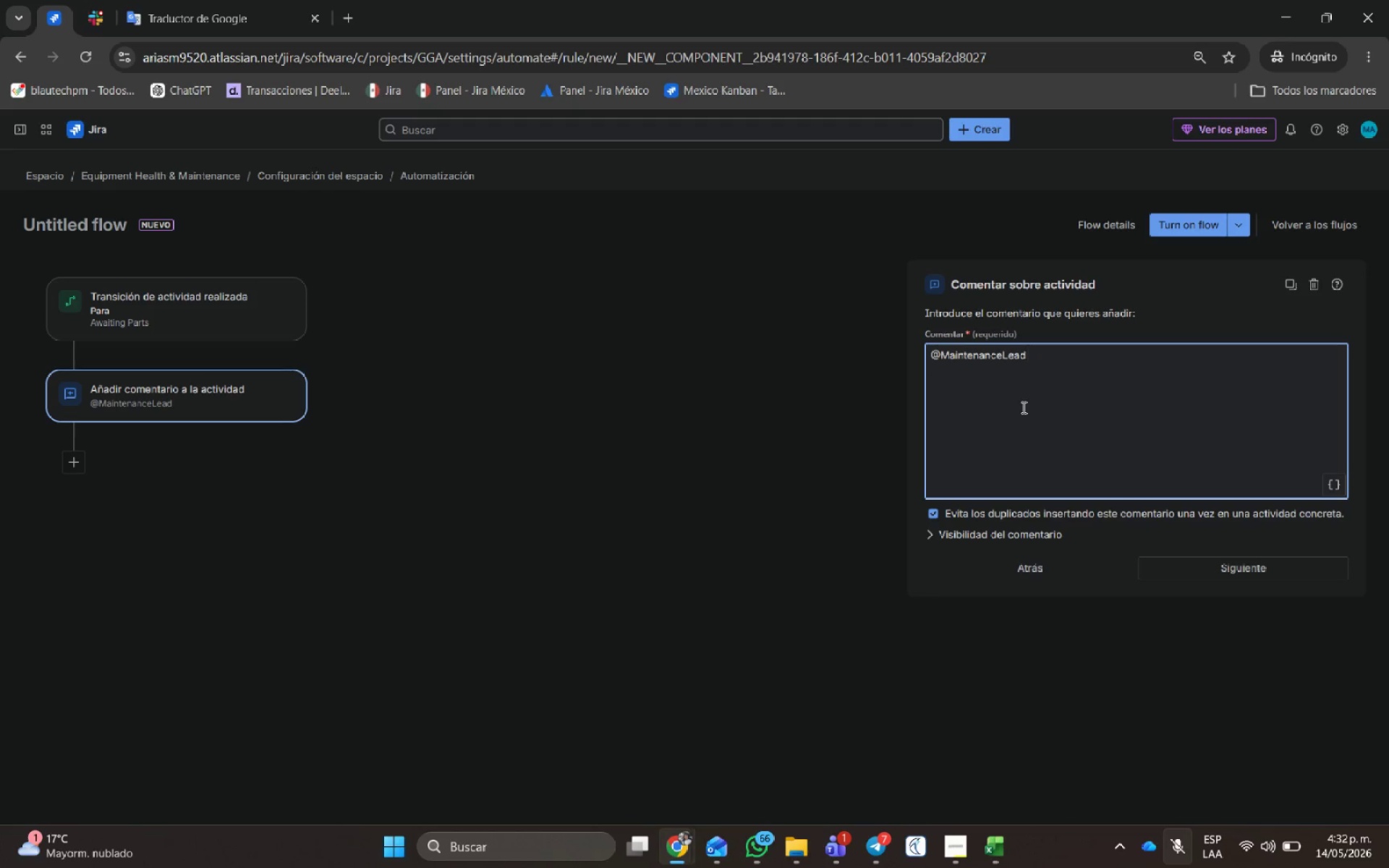 
wait(5.02)
 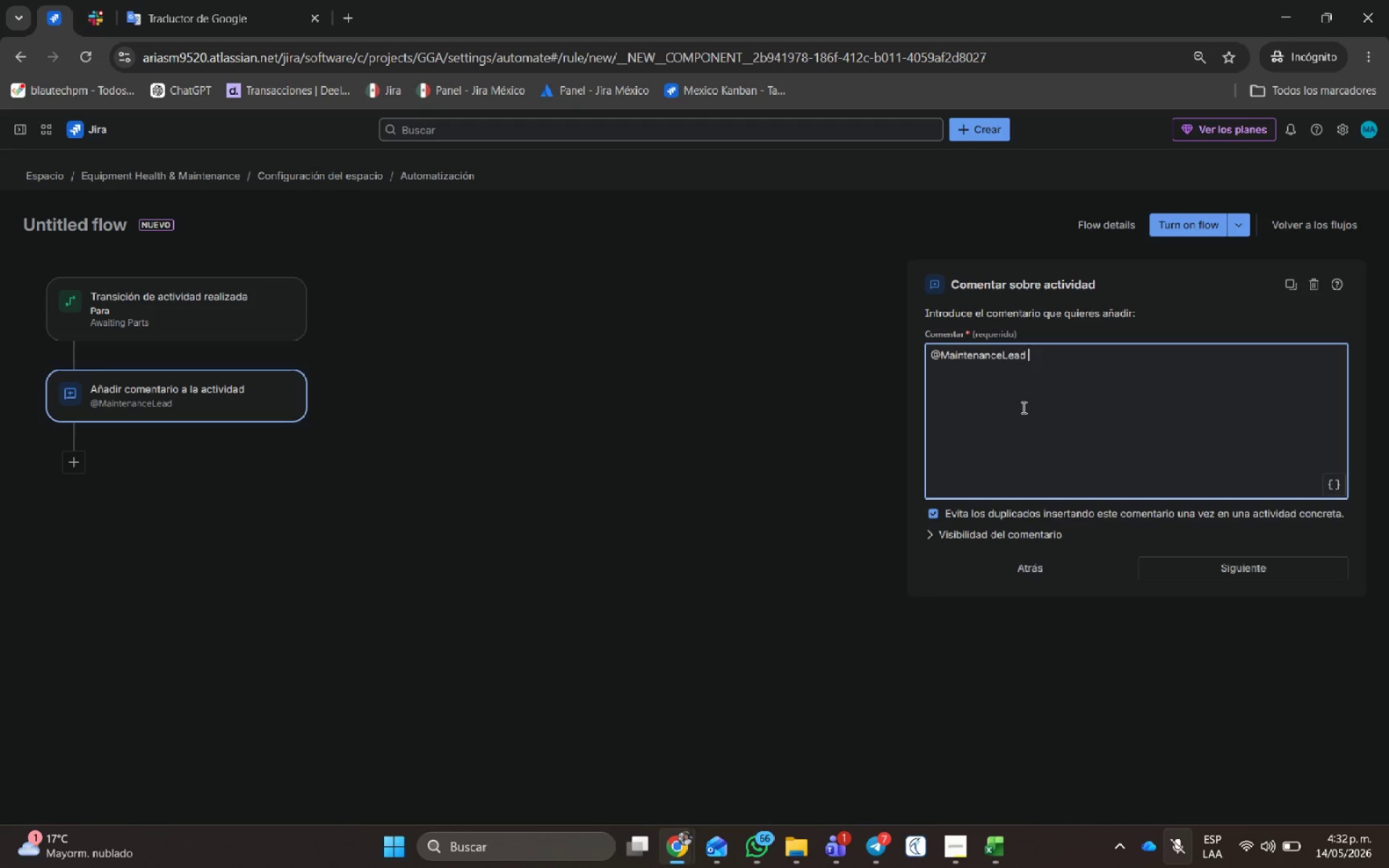 
key(Backspace)
 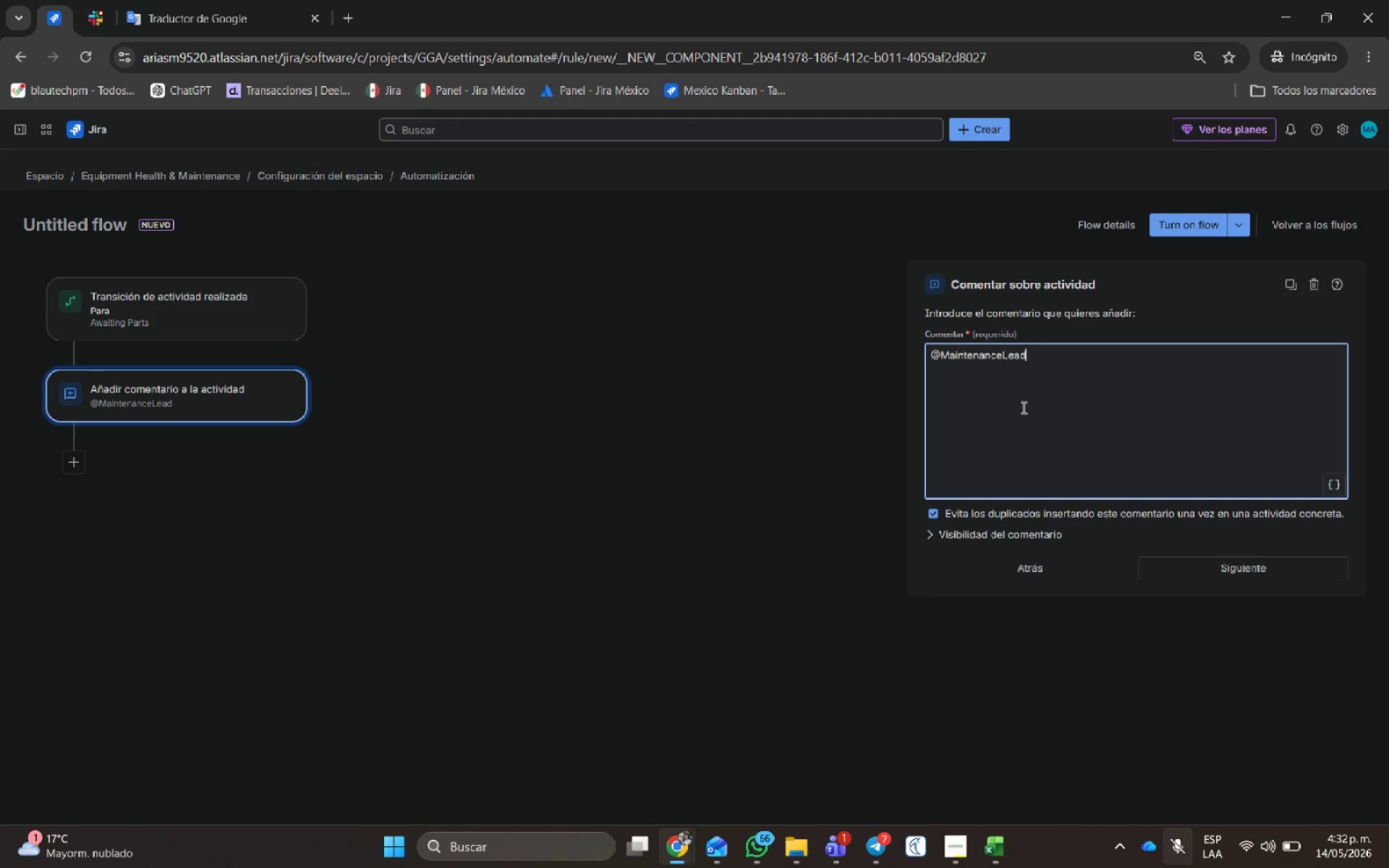 
key(Shift+ShiftRight)
 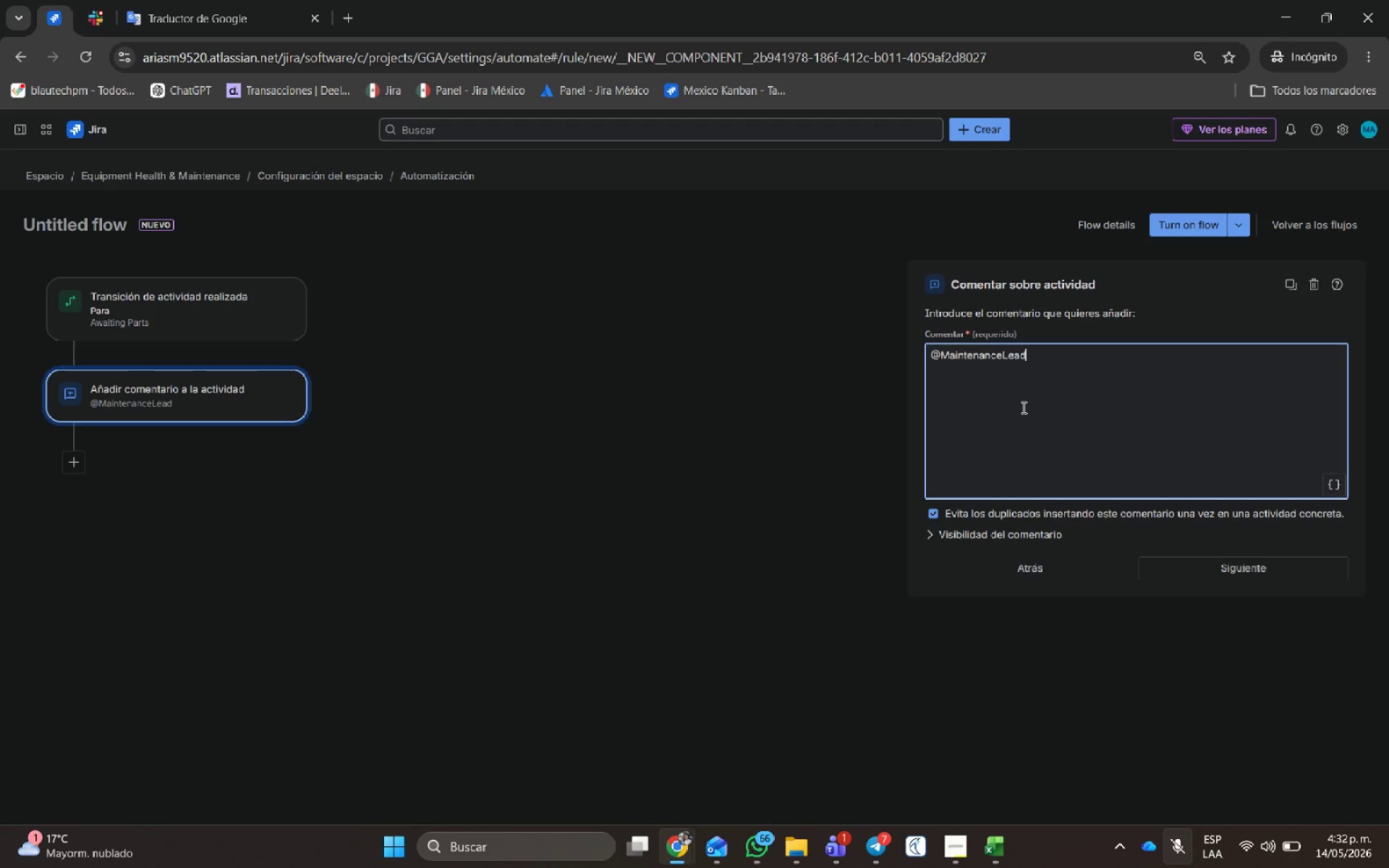 
key(Shift+Period)
 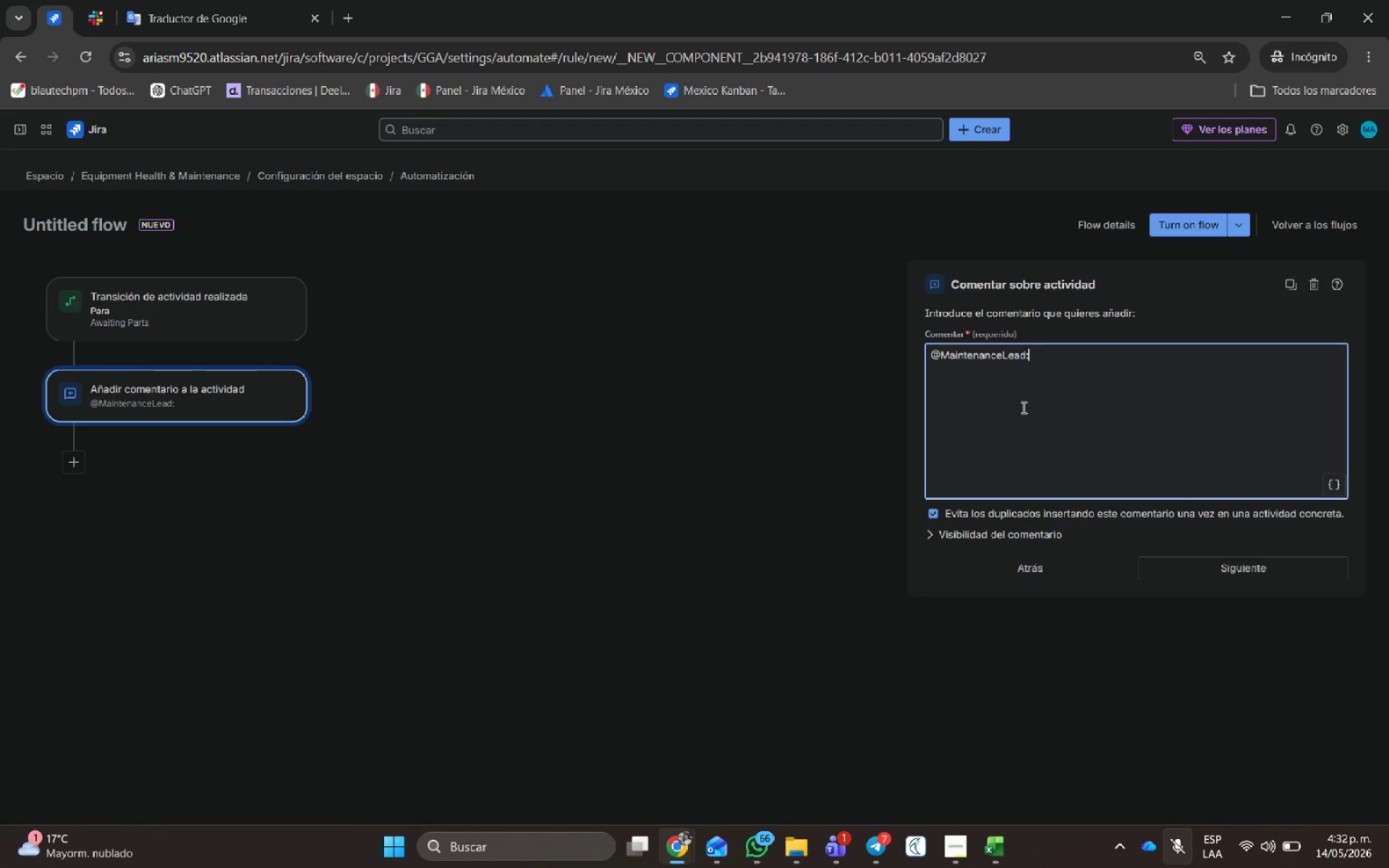 
key(Space)
 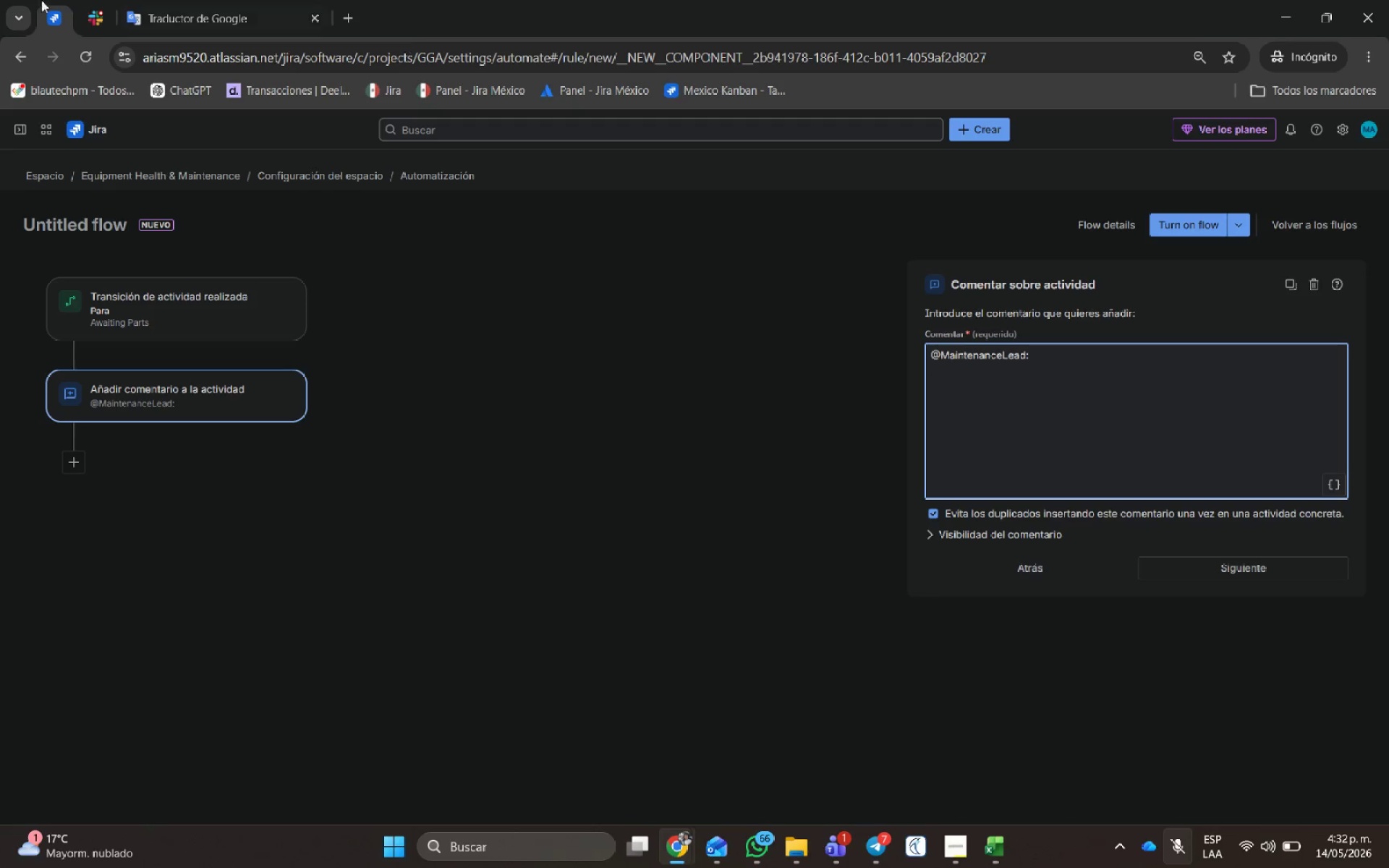 
left_click([157, 0])
 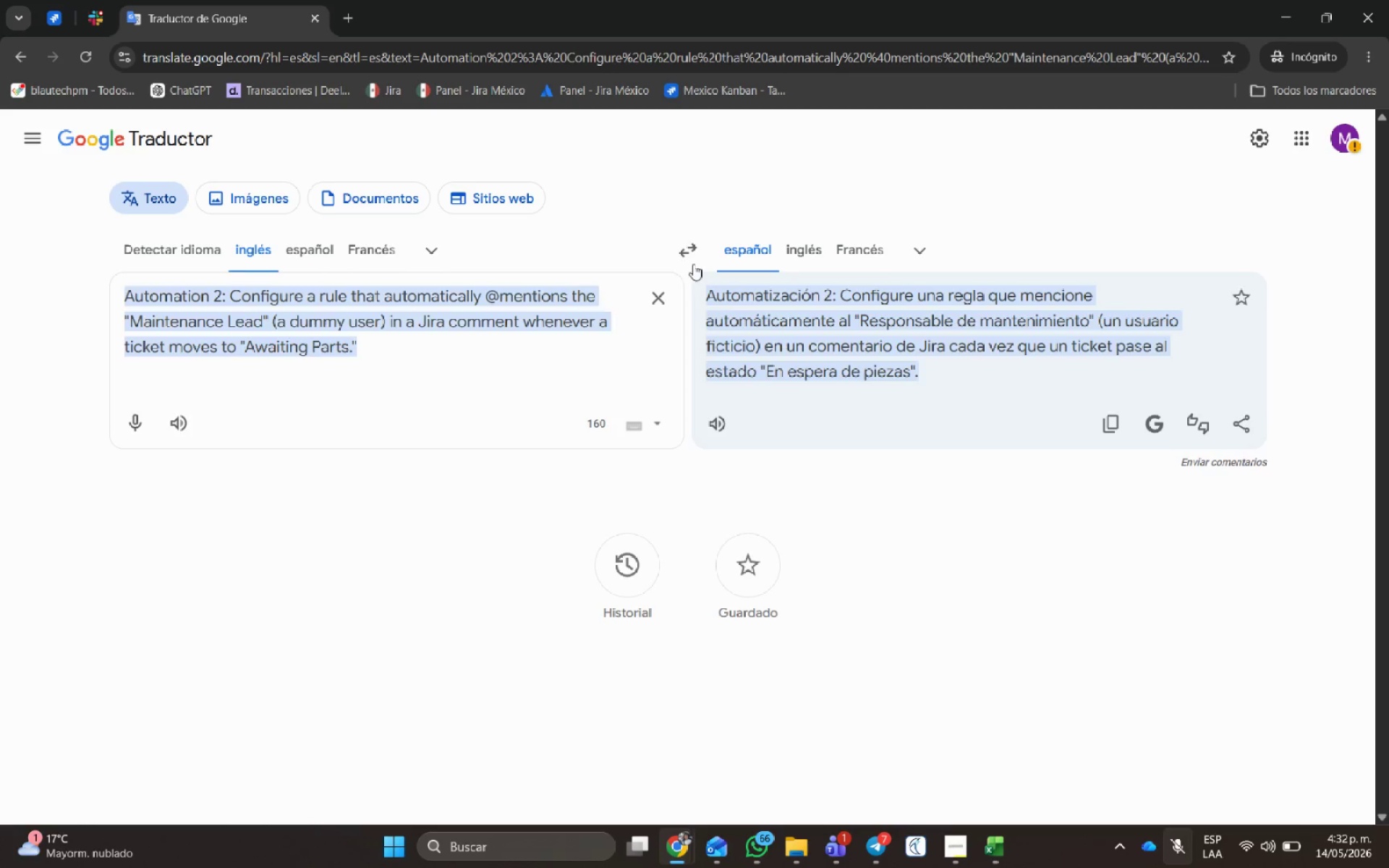 
left_click([702, 242])
 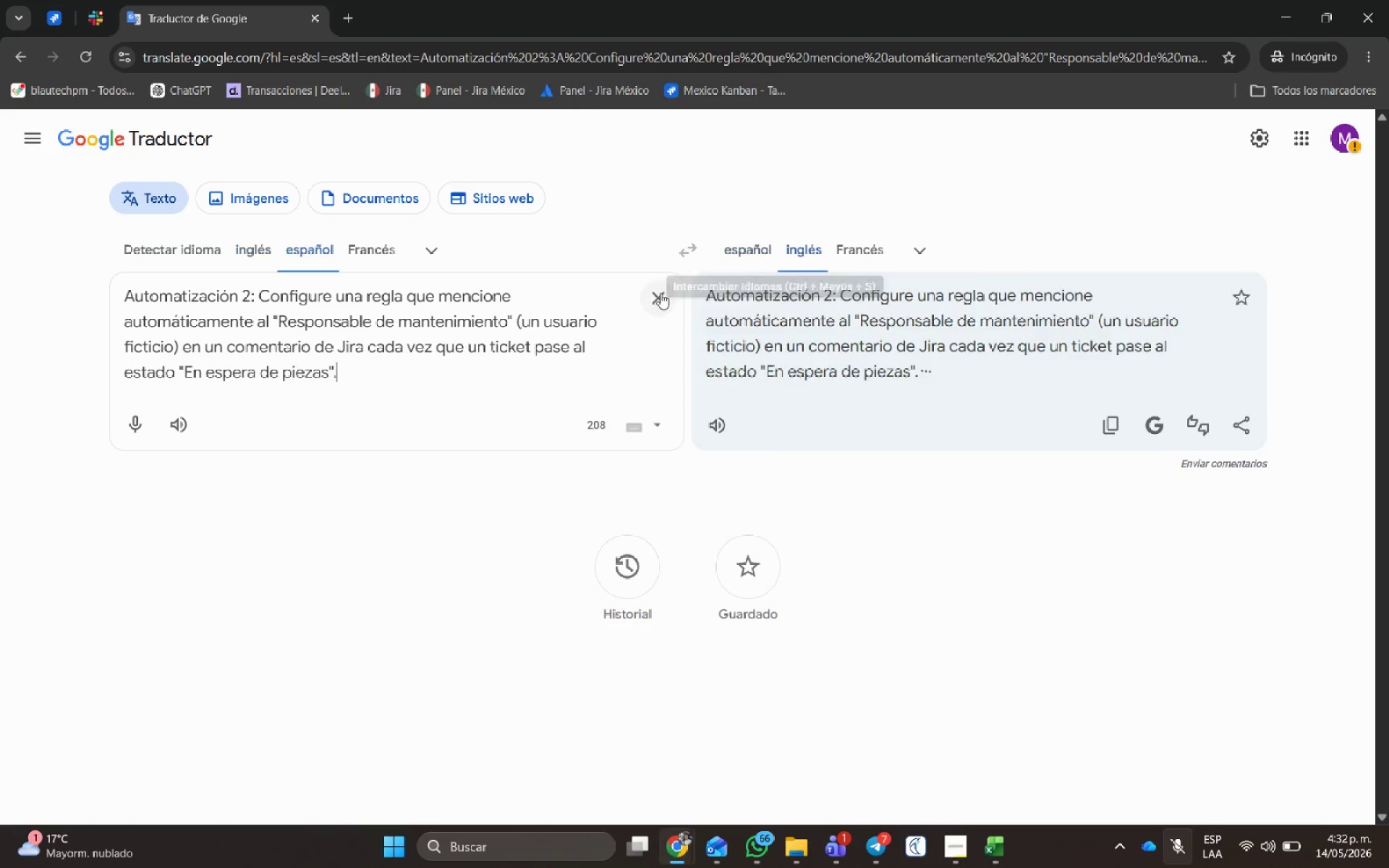 
left_click([661, 292])
 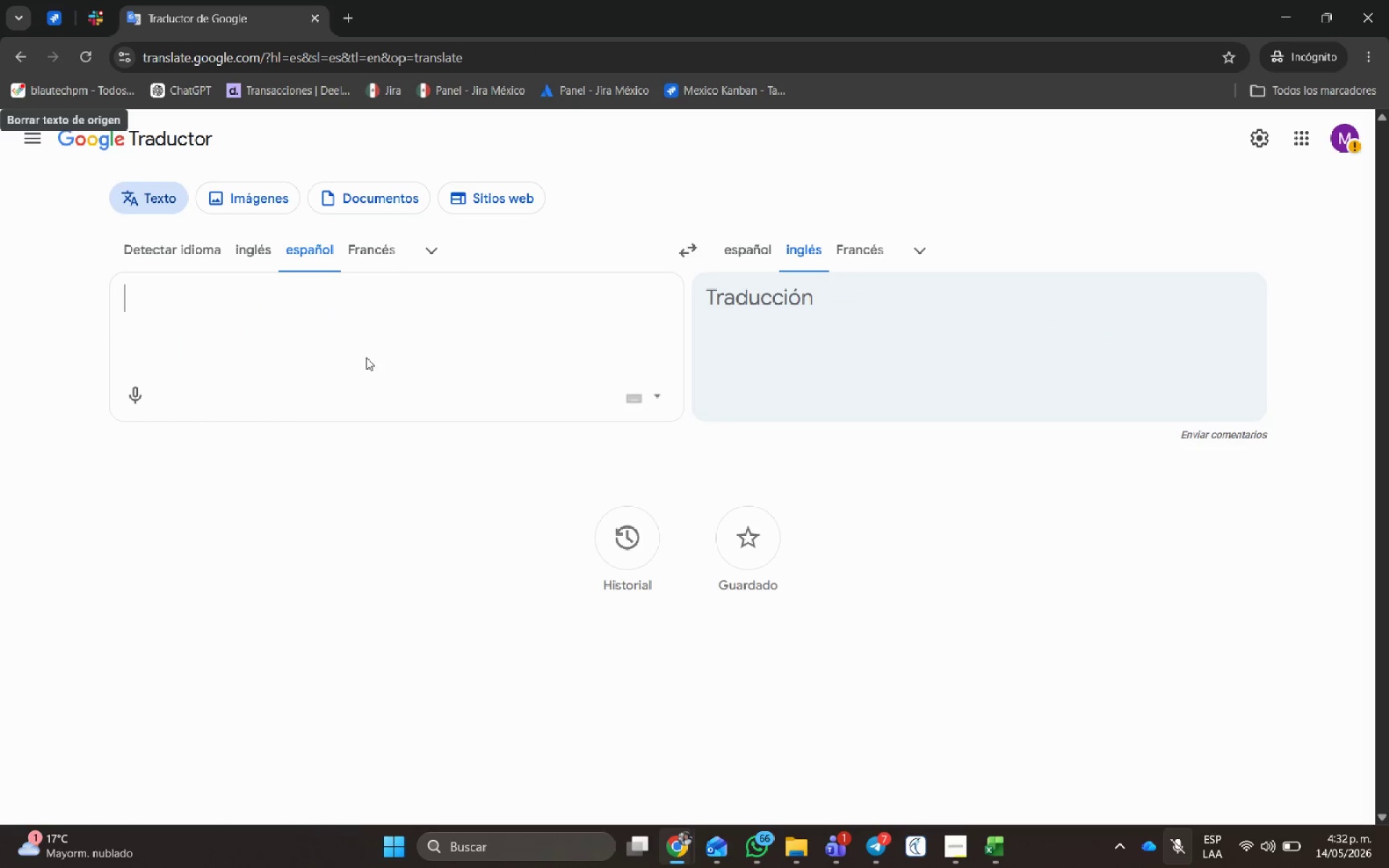 
left_click([357, 350])
 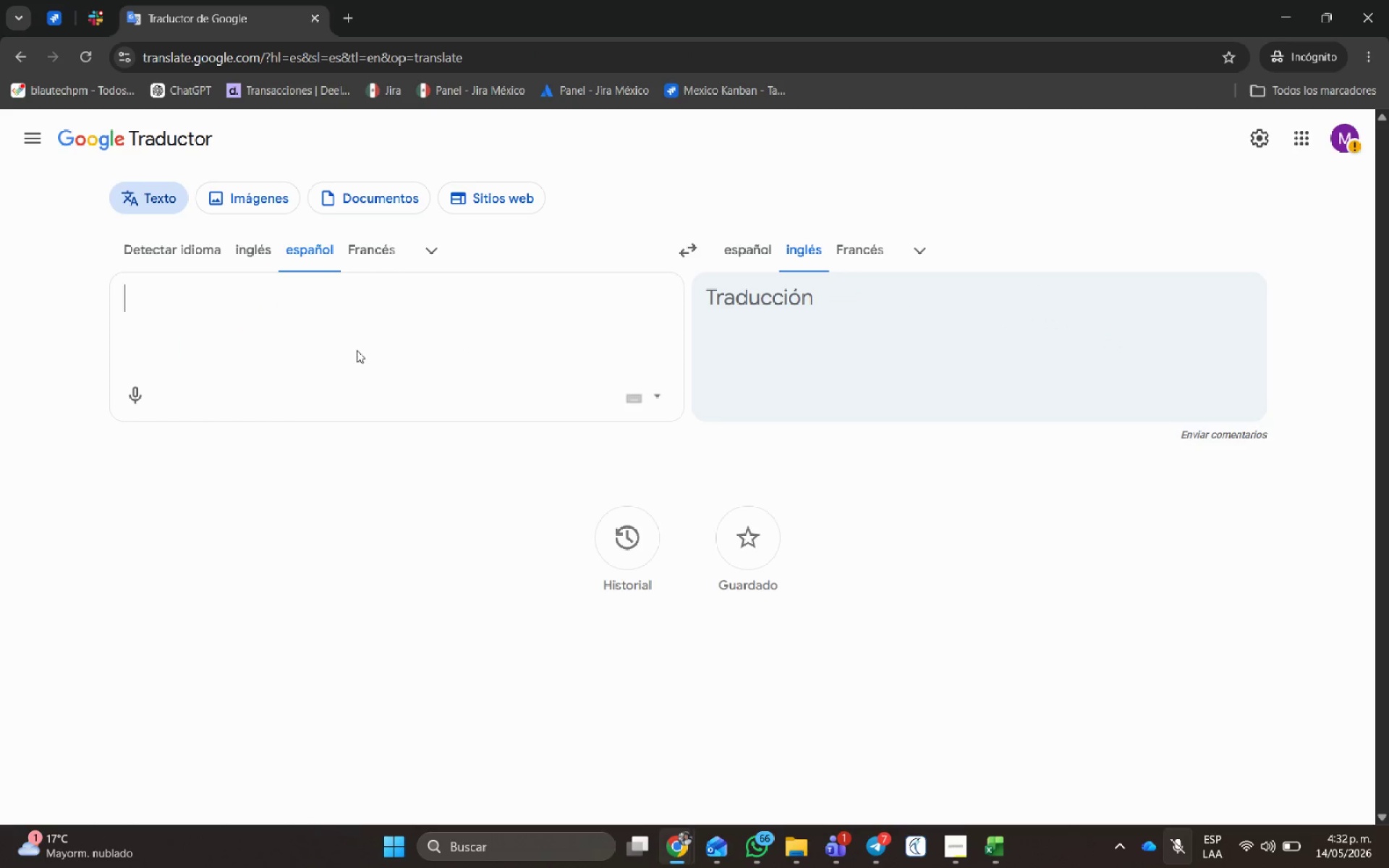 
type(Se requieren repuesto para este equipo. Por favor, revisar presupuesto de la pieza.)
 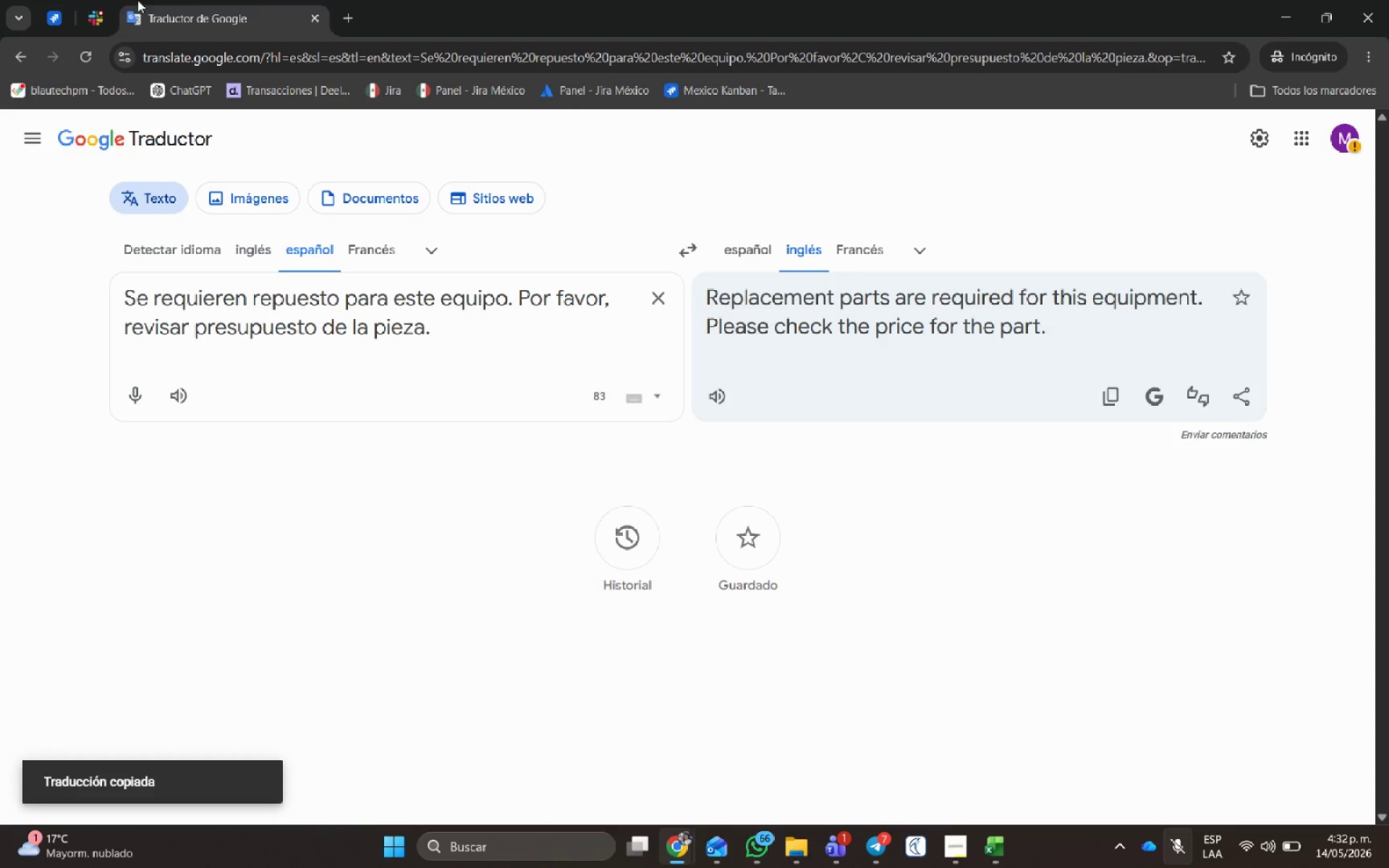 
left_click([69, 8])
 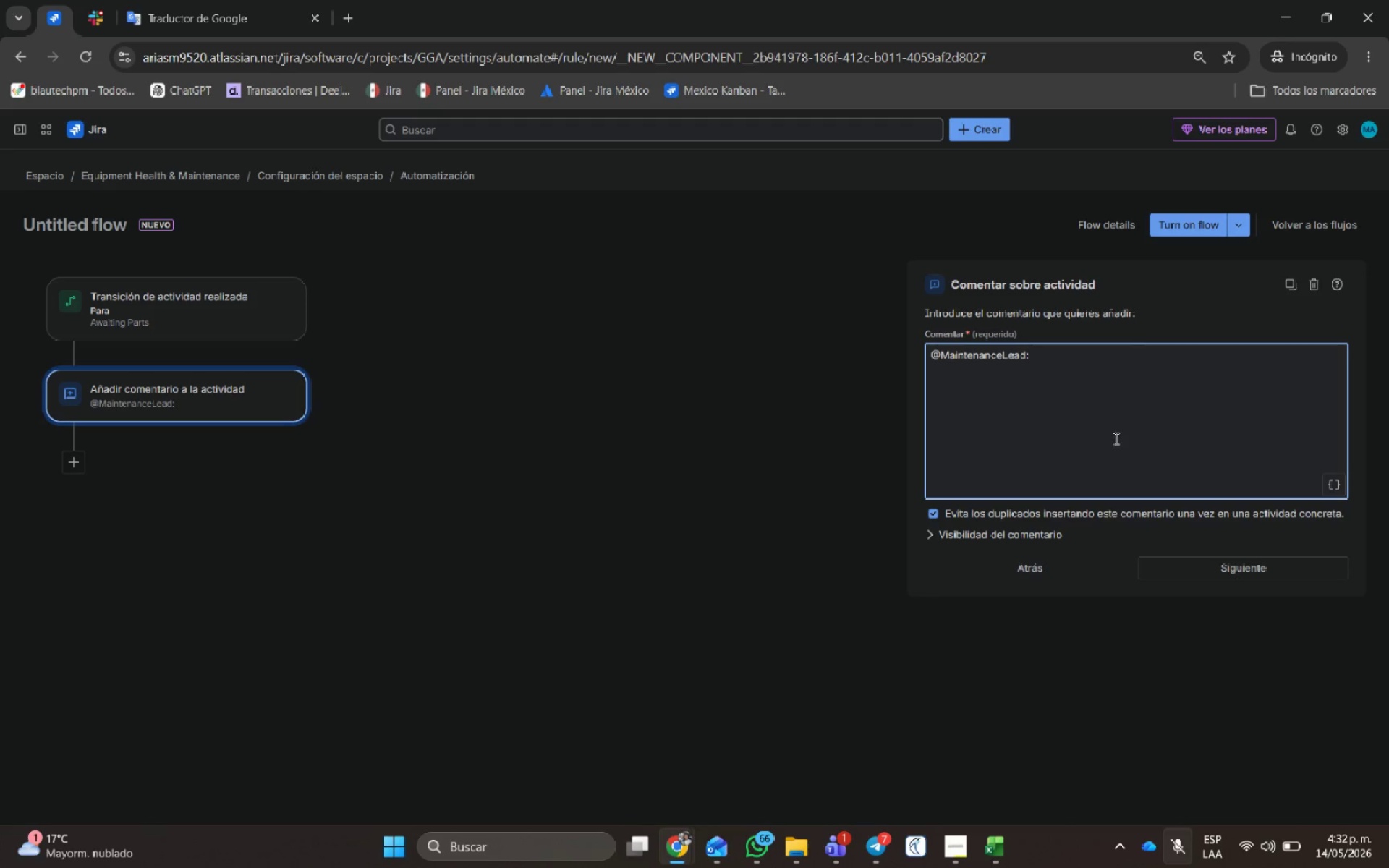 
key(Control+V)
 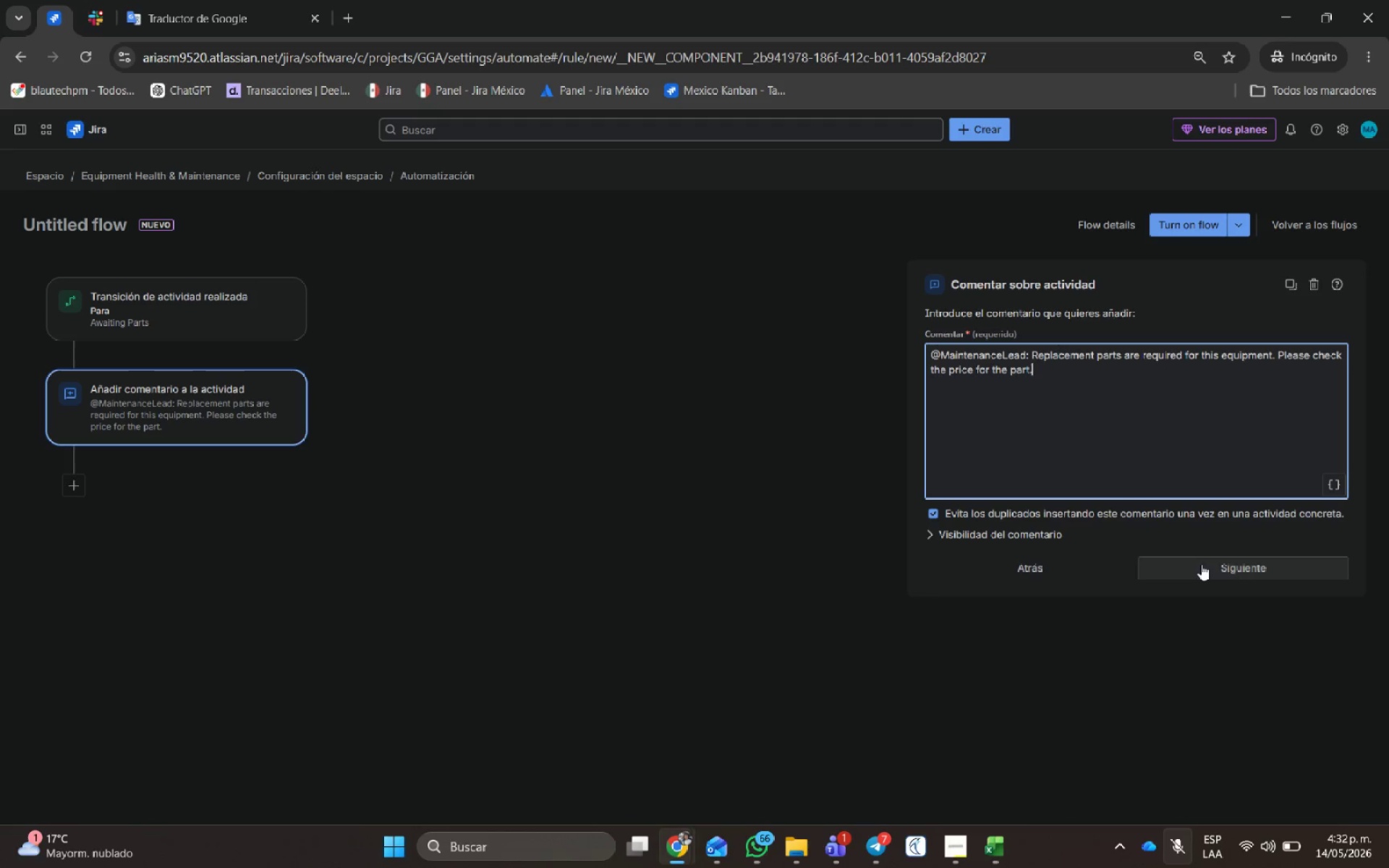 
left_click([1202, 564])
 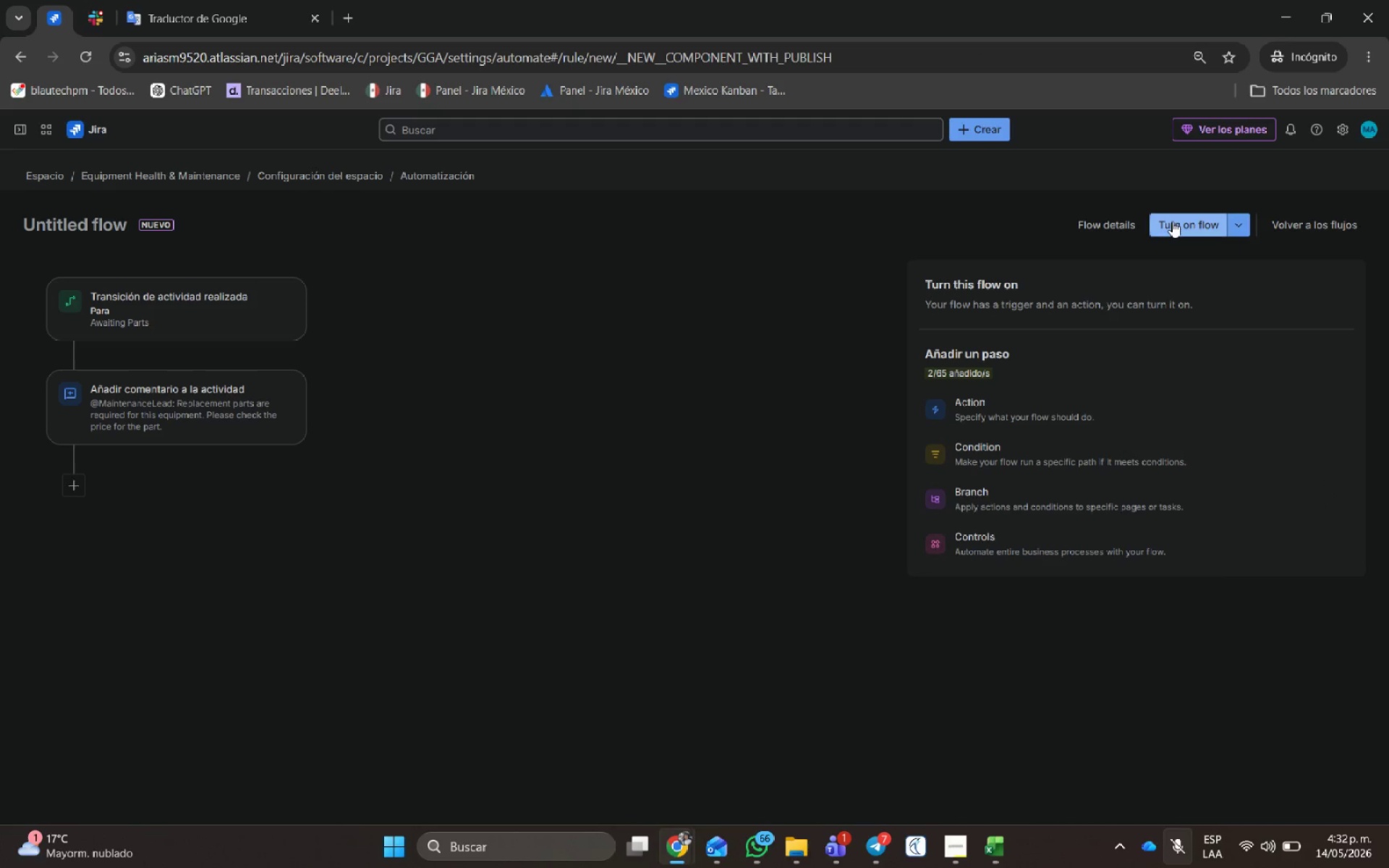 
left_click([1172, 218])
 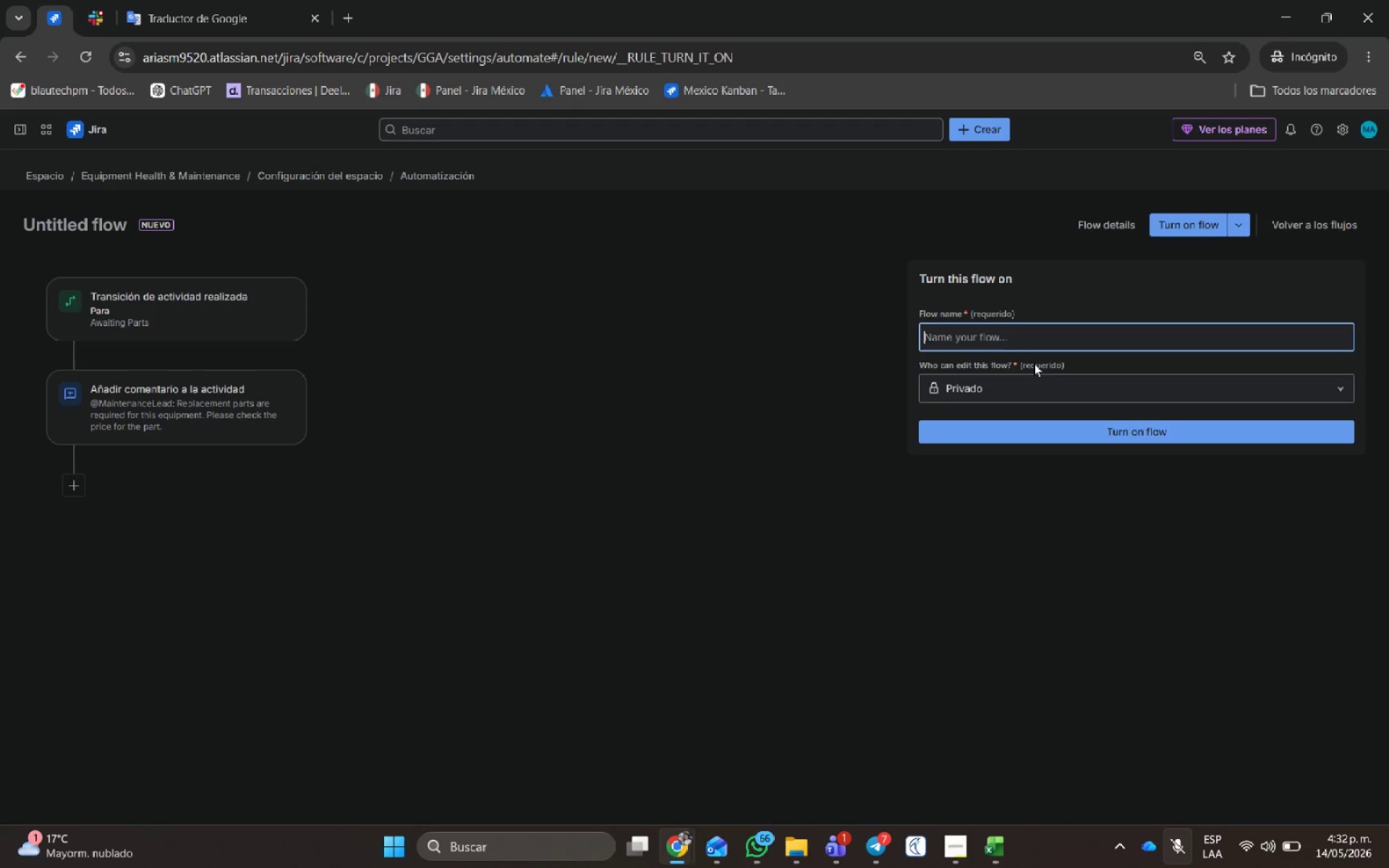 
type(Comment)
 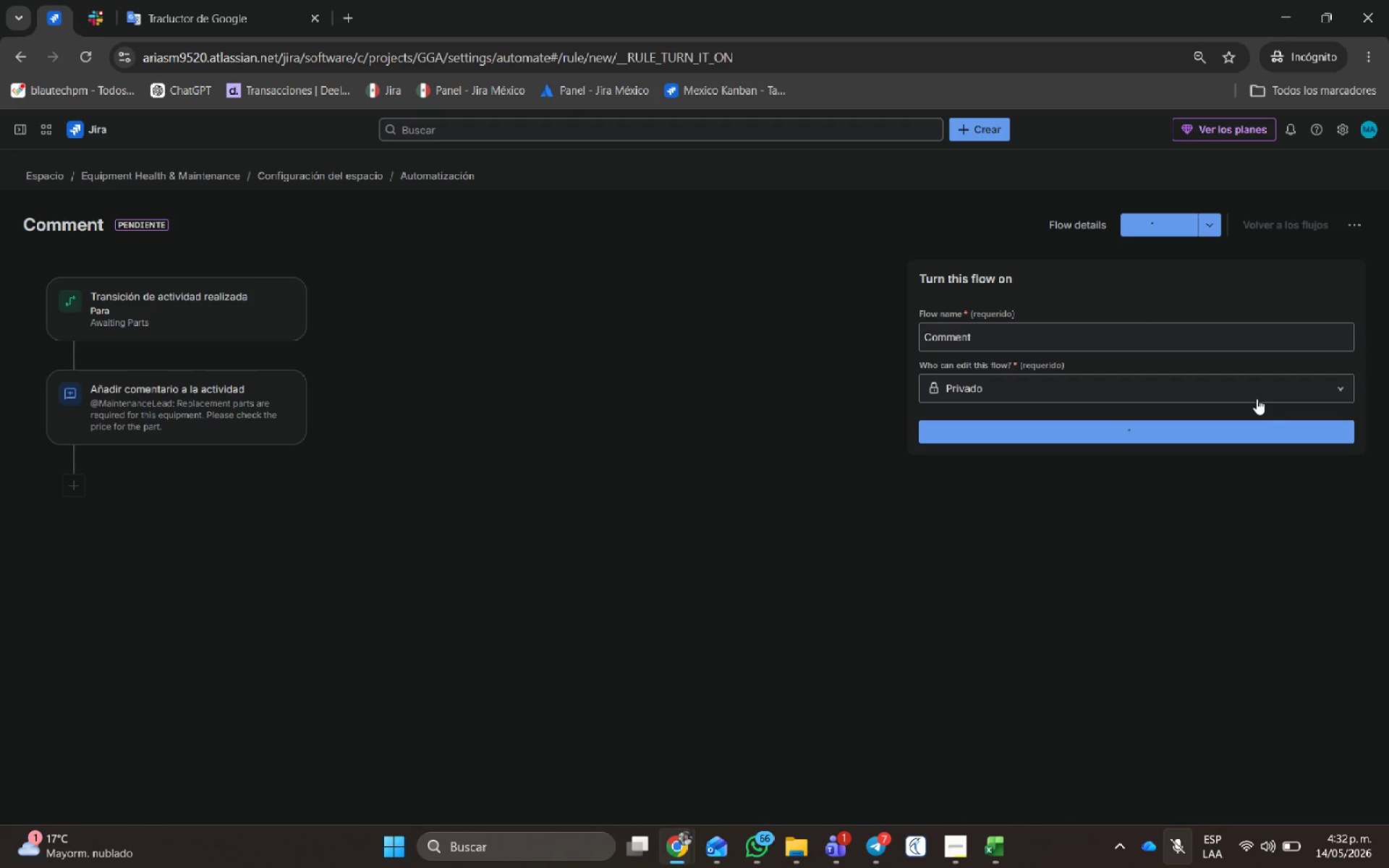 
mouse_move([1273, 258])
 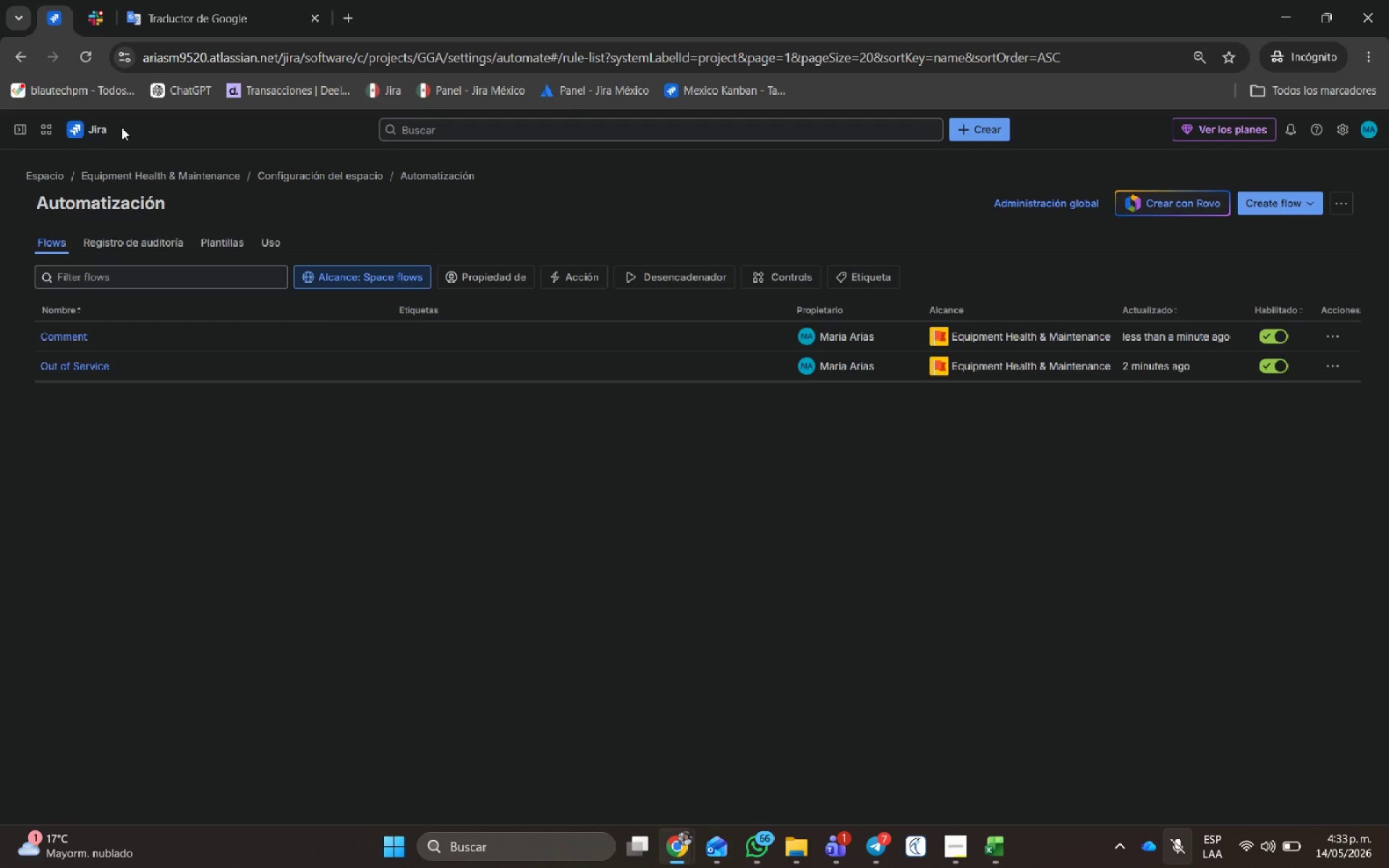 
wait(16.17)
 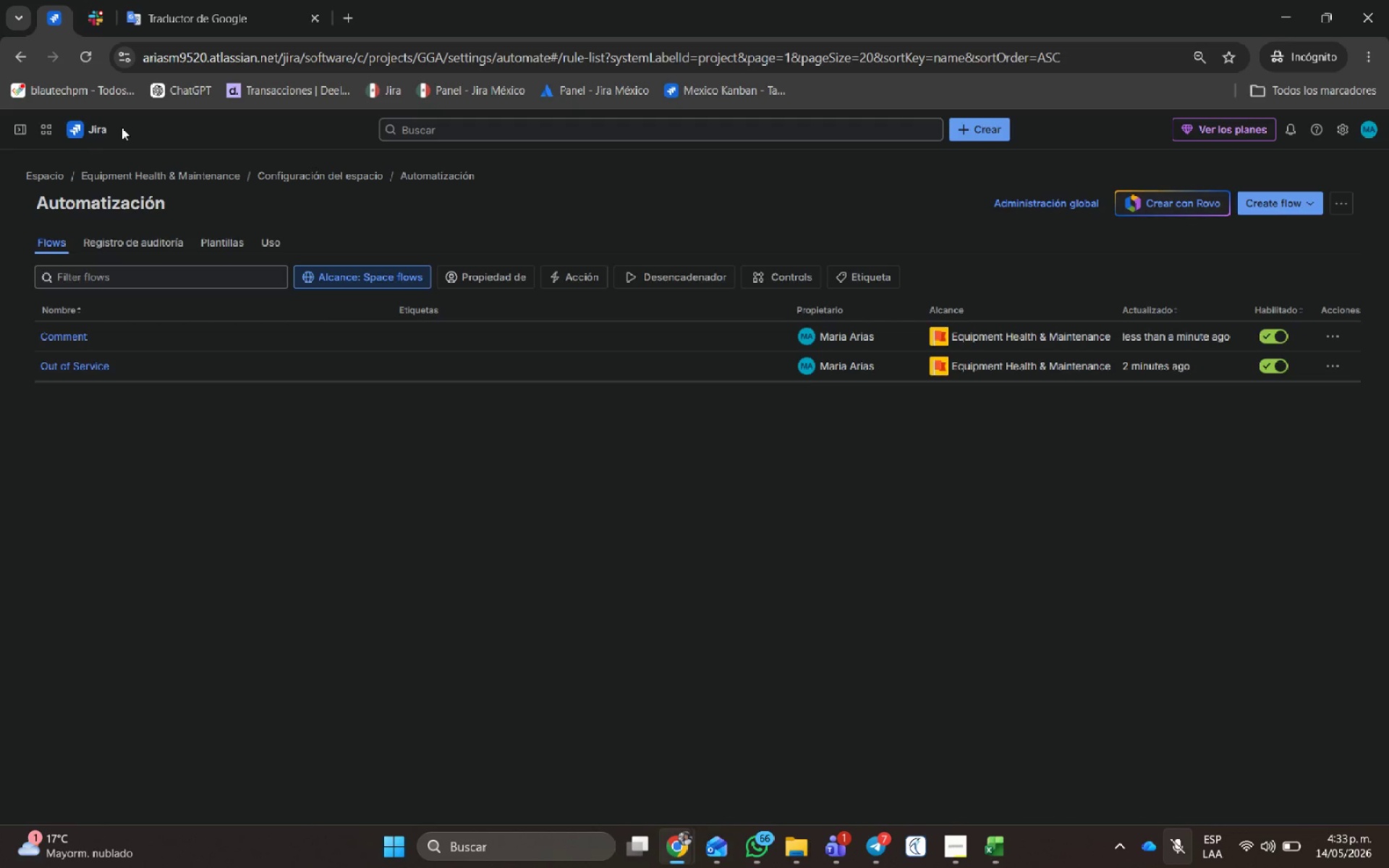 
left_click([22, 172])